 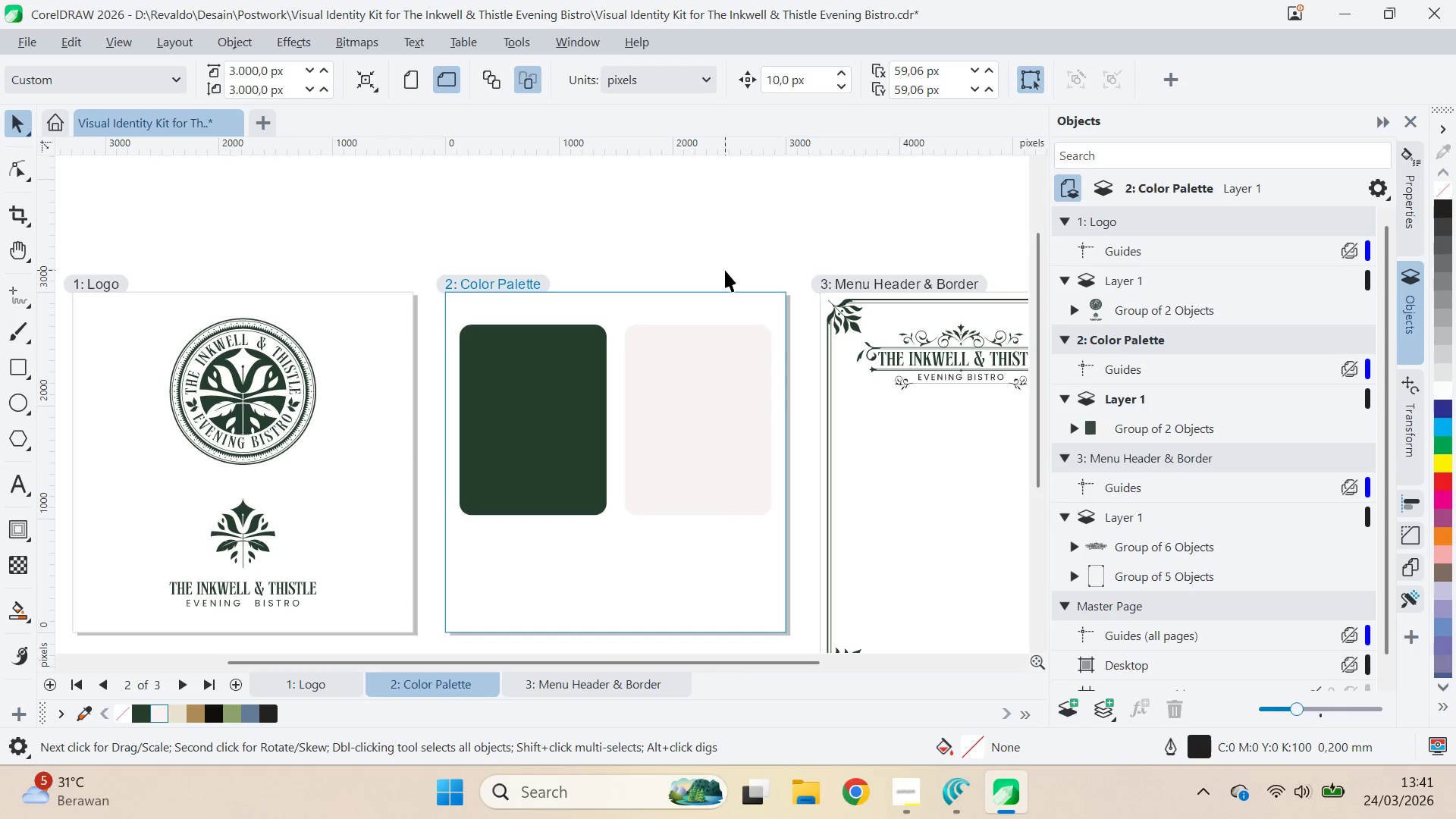 
key(Q)
 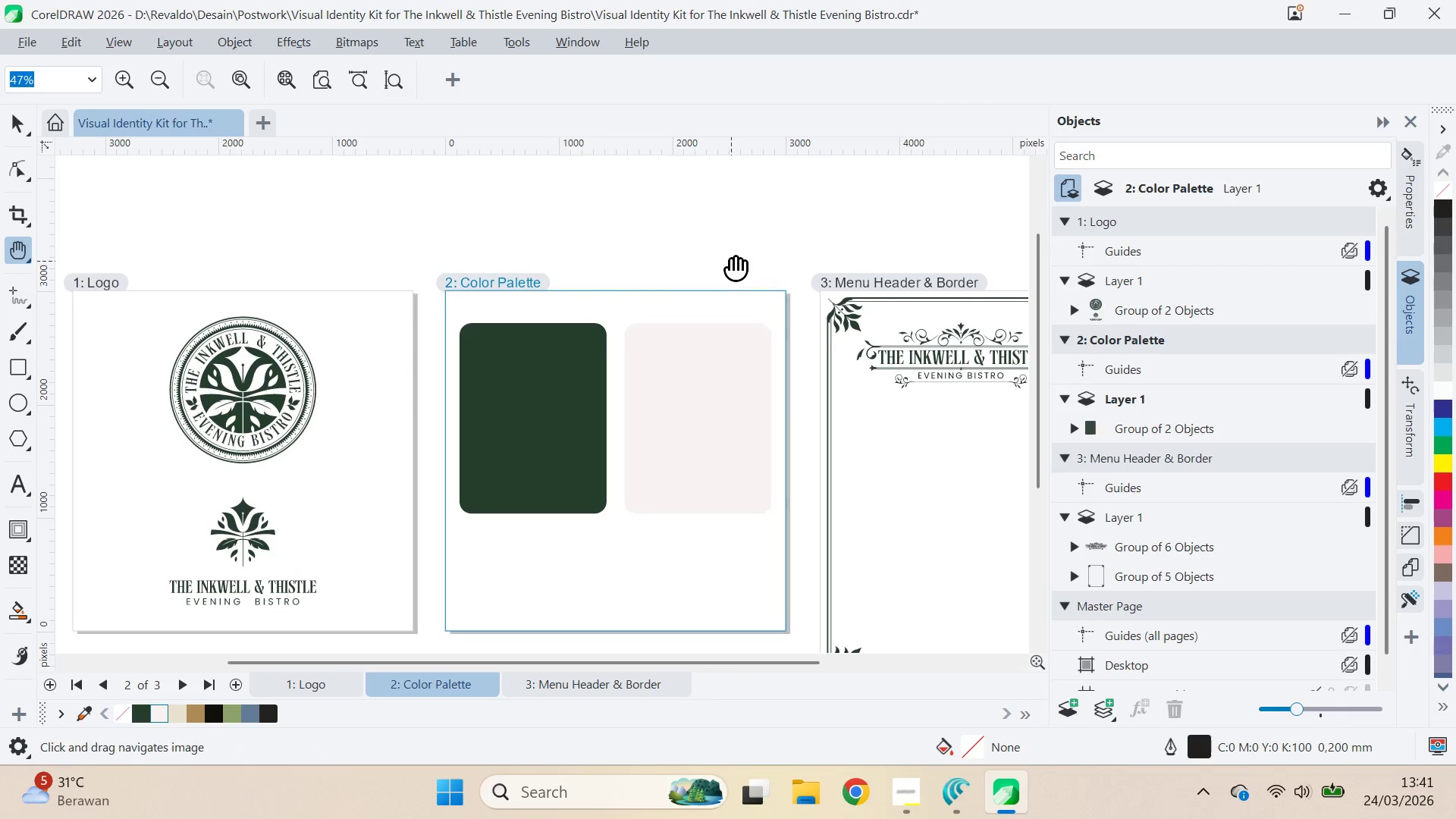 
left_click_drag(start_coordinate=[731, 262], to_coordinate=[573, 234])
 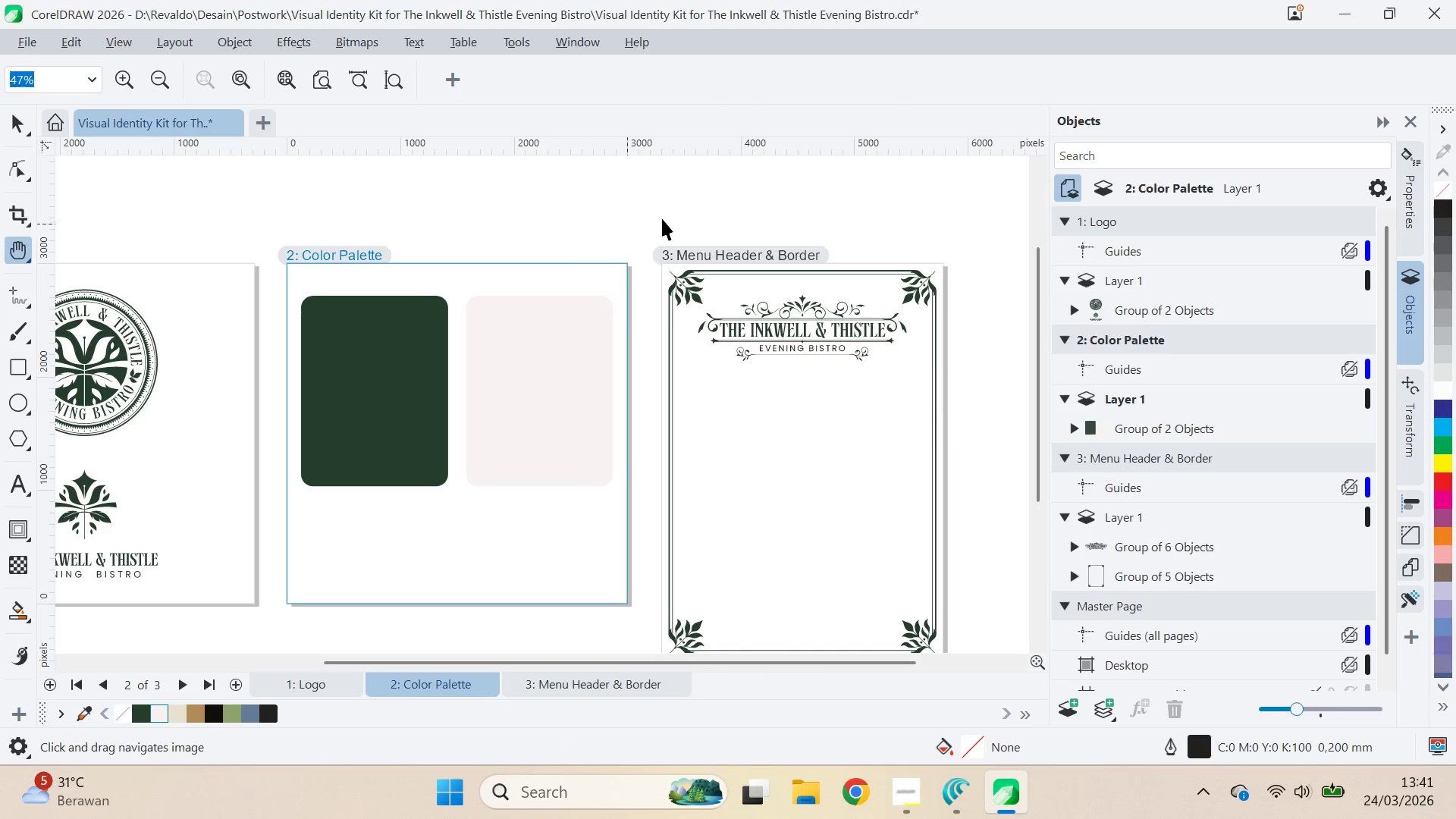 
key(V)
 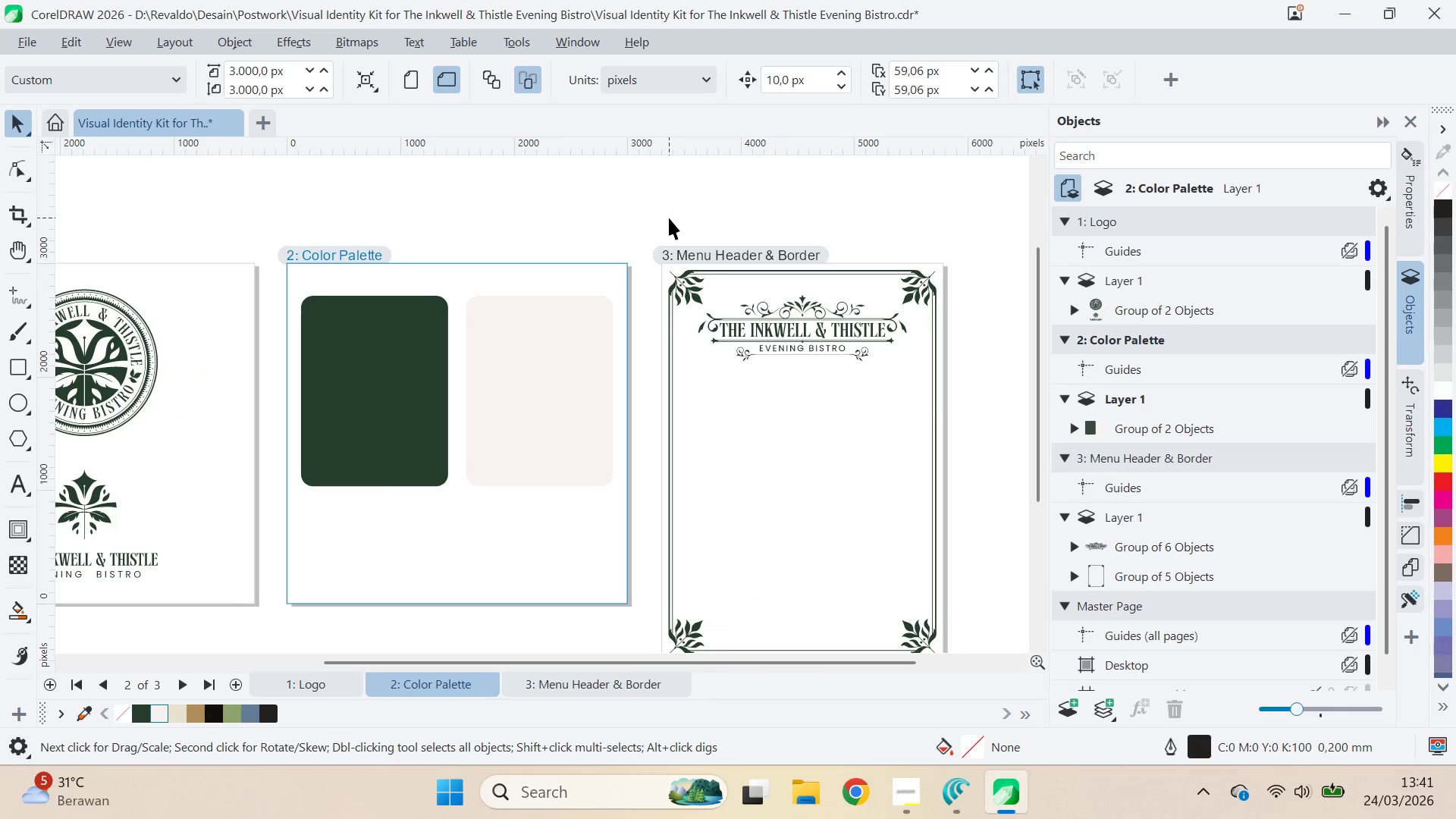 
key(Control+Z)
 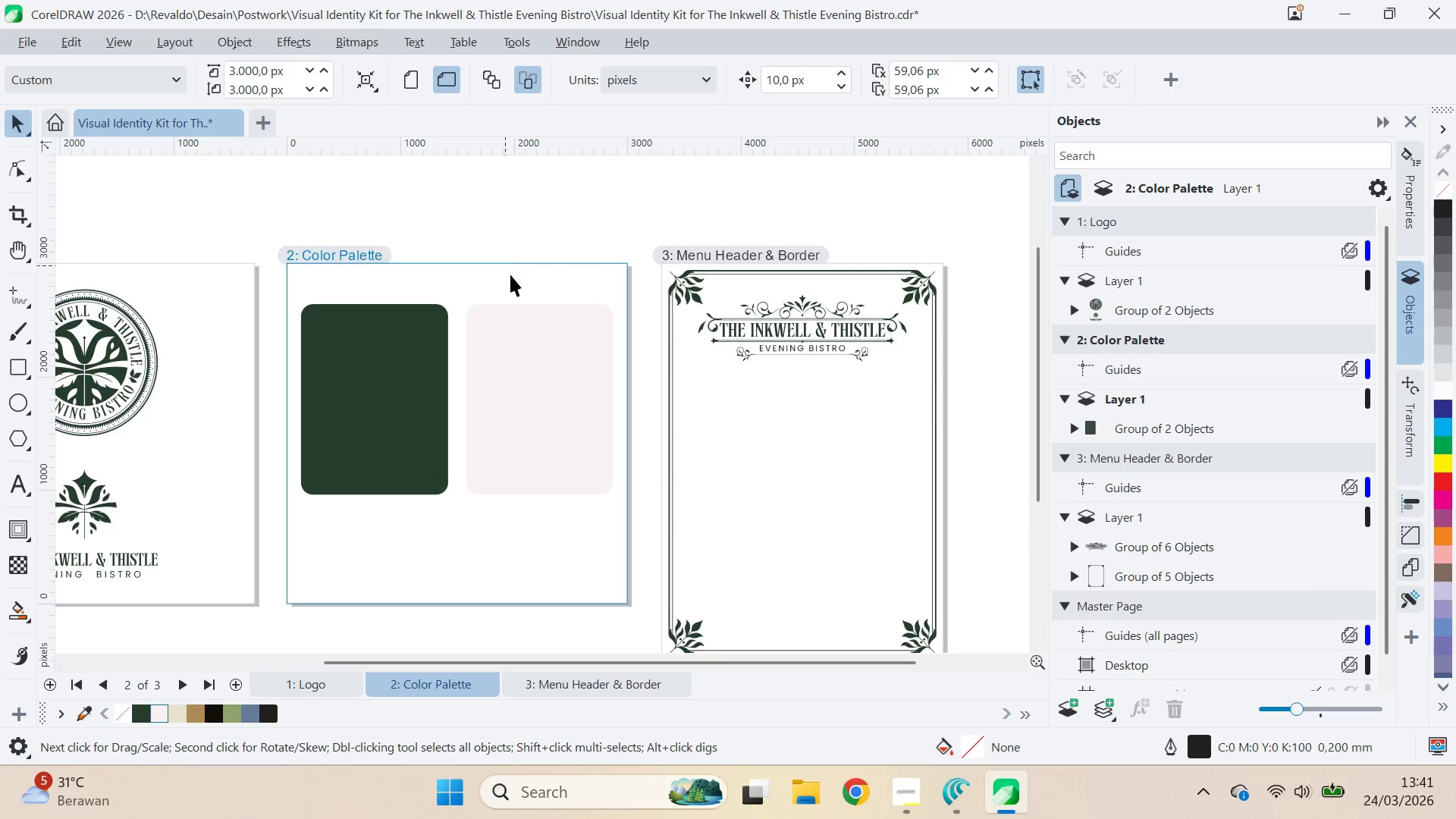 
left_click([545, 422])
 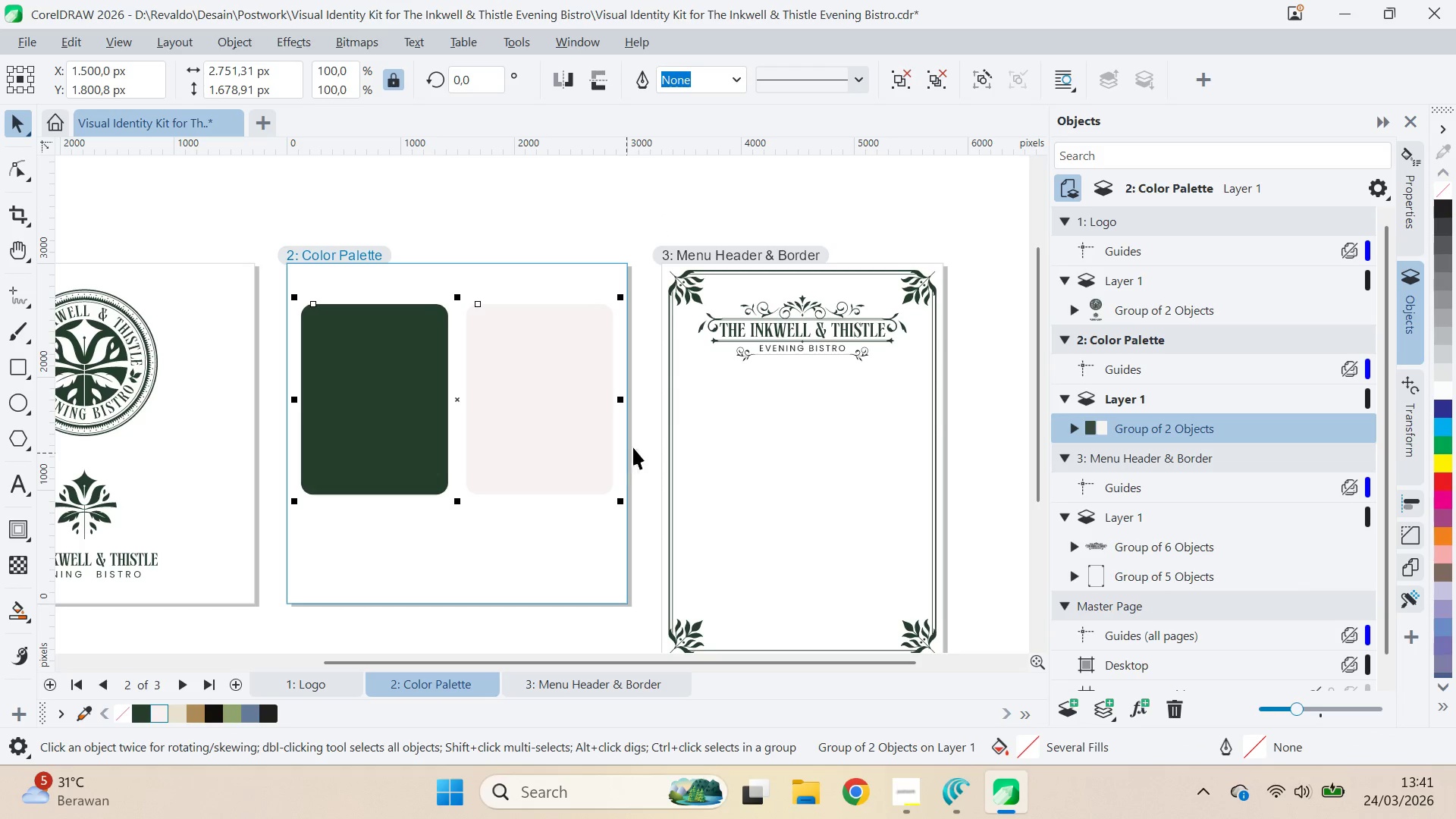 
key(Control+U)
 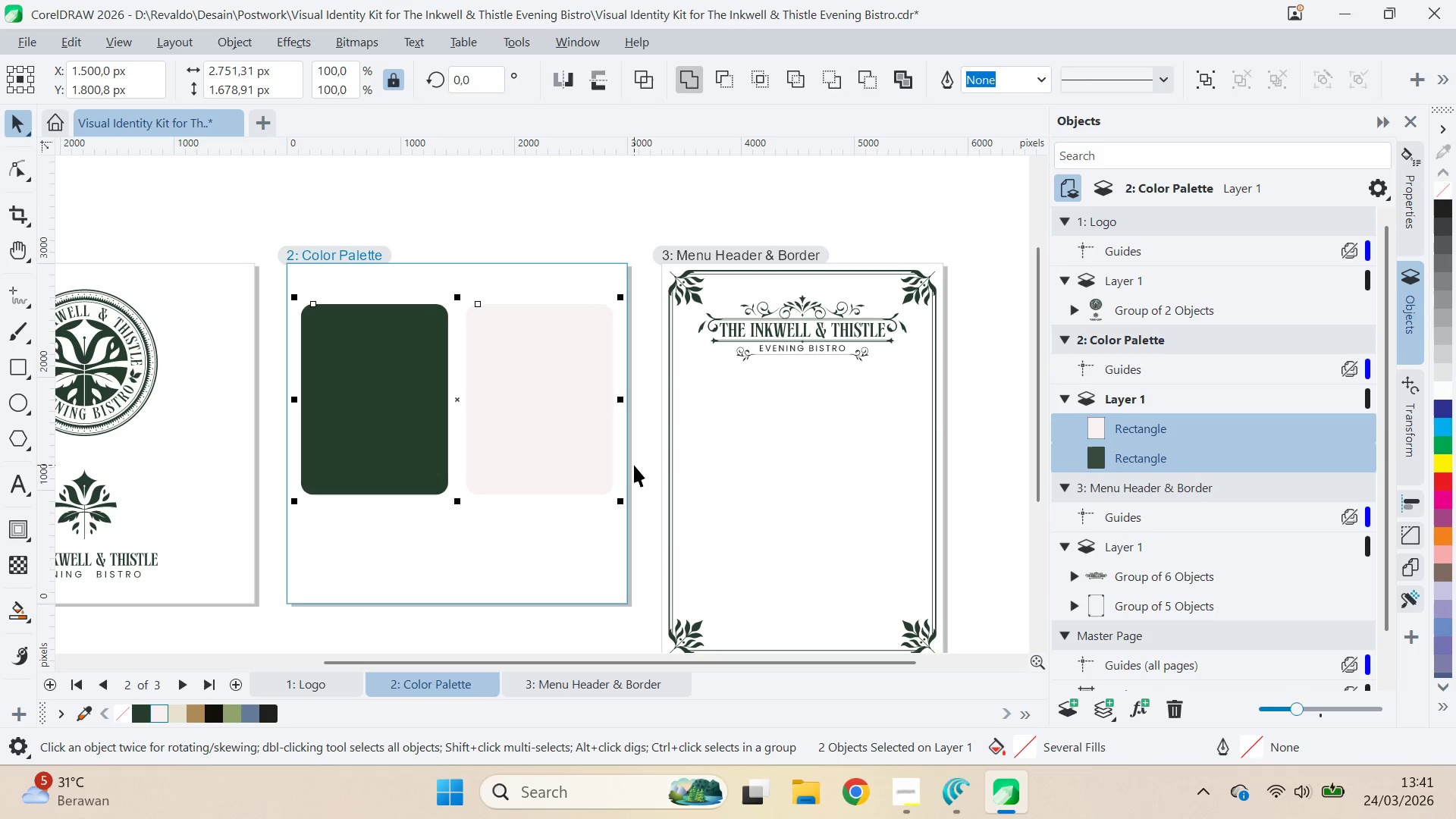 
key(Control+S)
 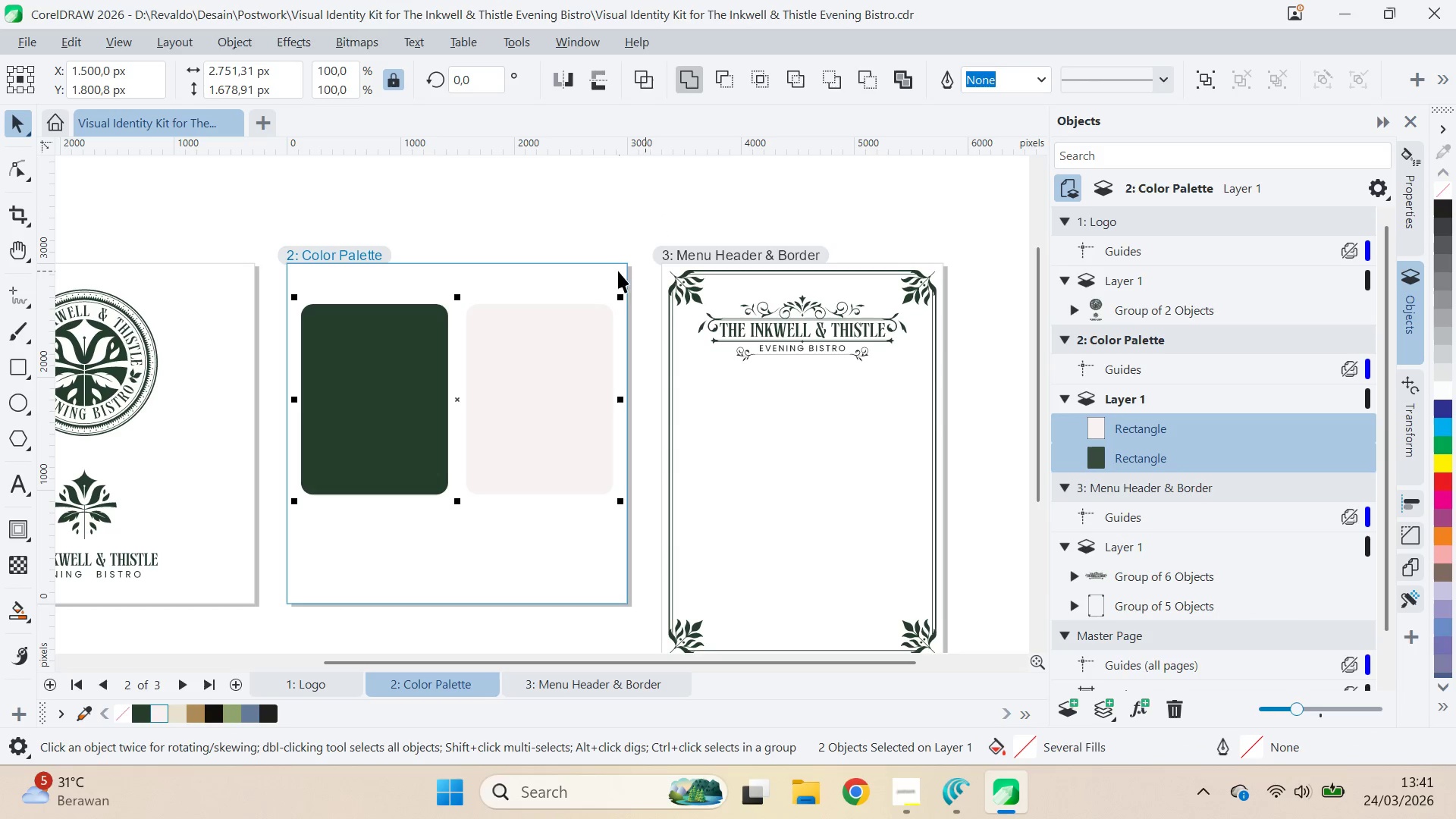 
left_click([620, 228])
 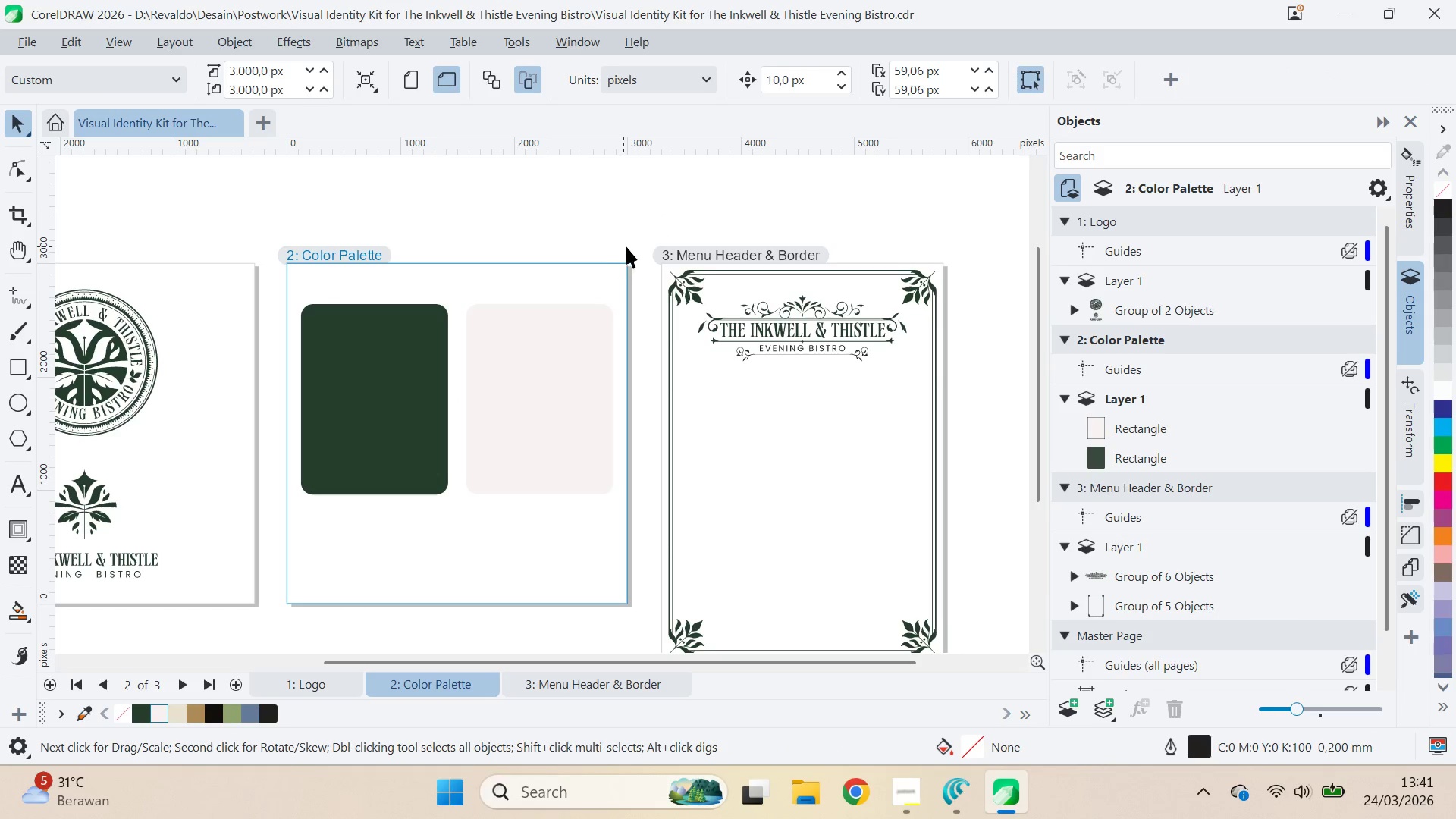 
key(Alt+AltLeft)
 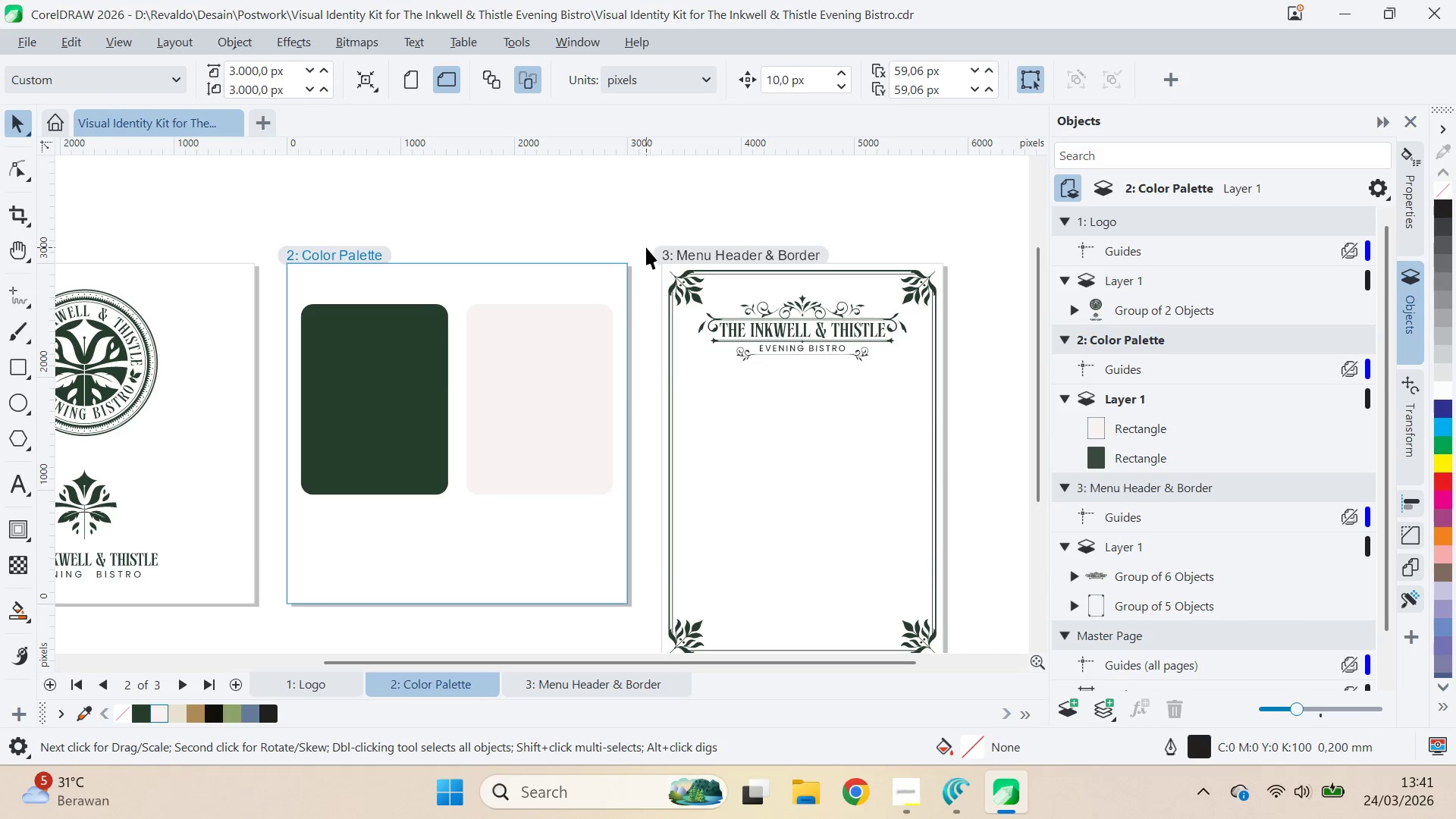 
key(Alt+Tab)